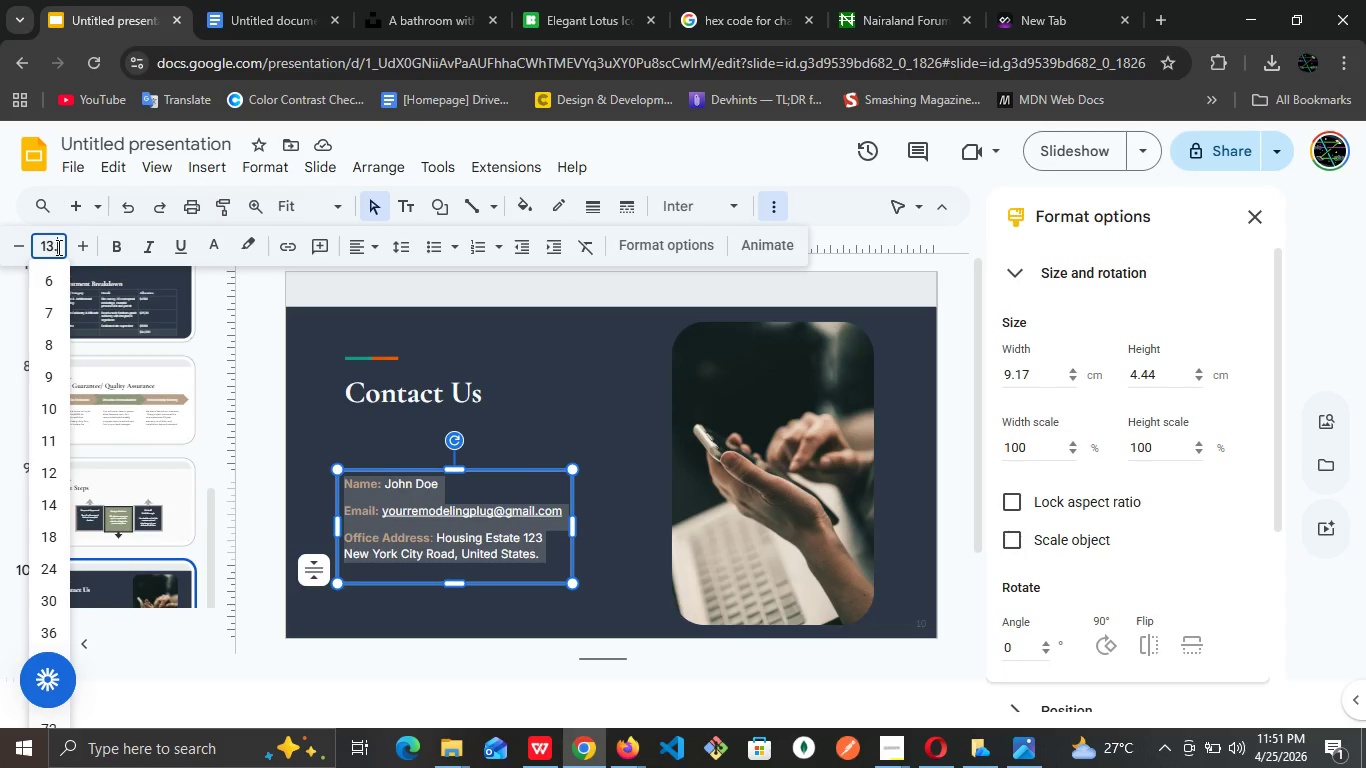 
key(Period)
 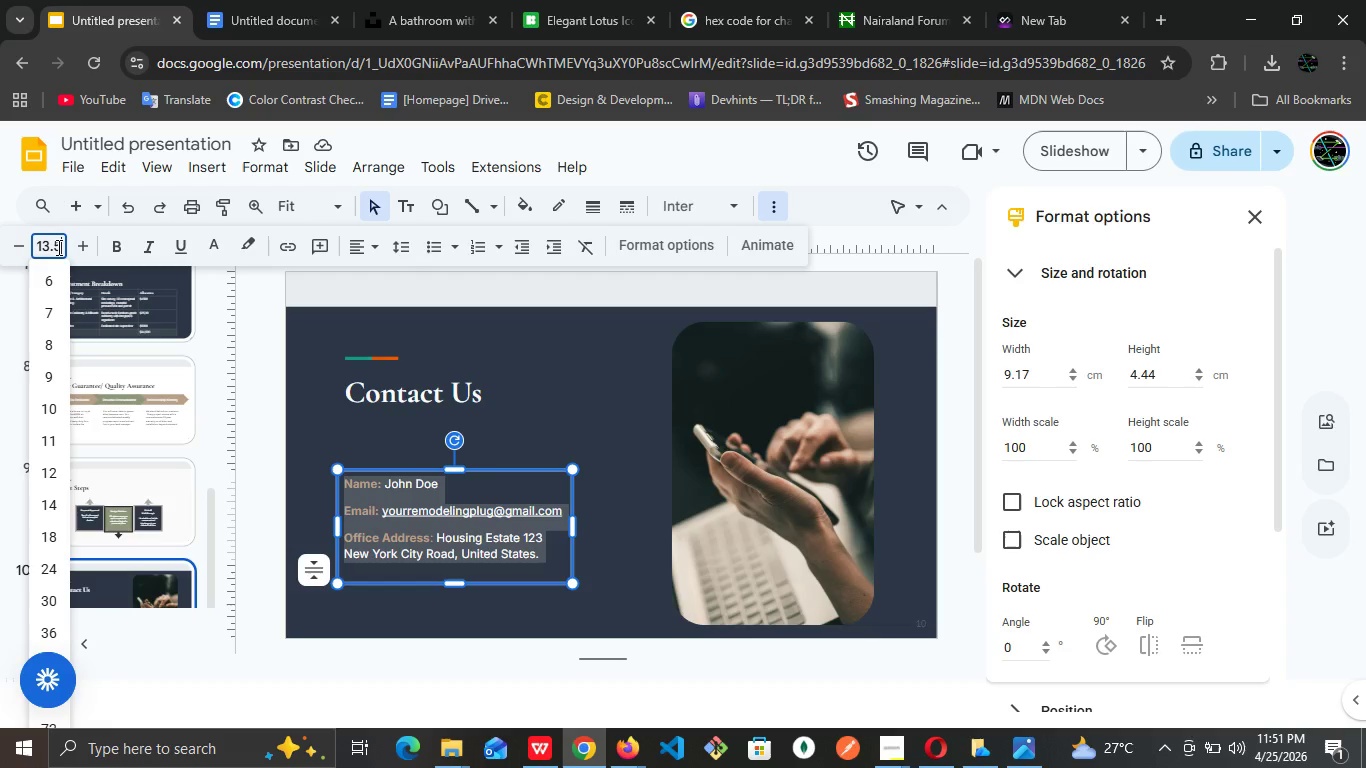 
key(5)
 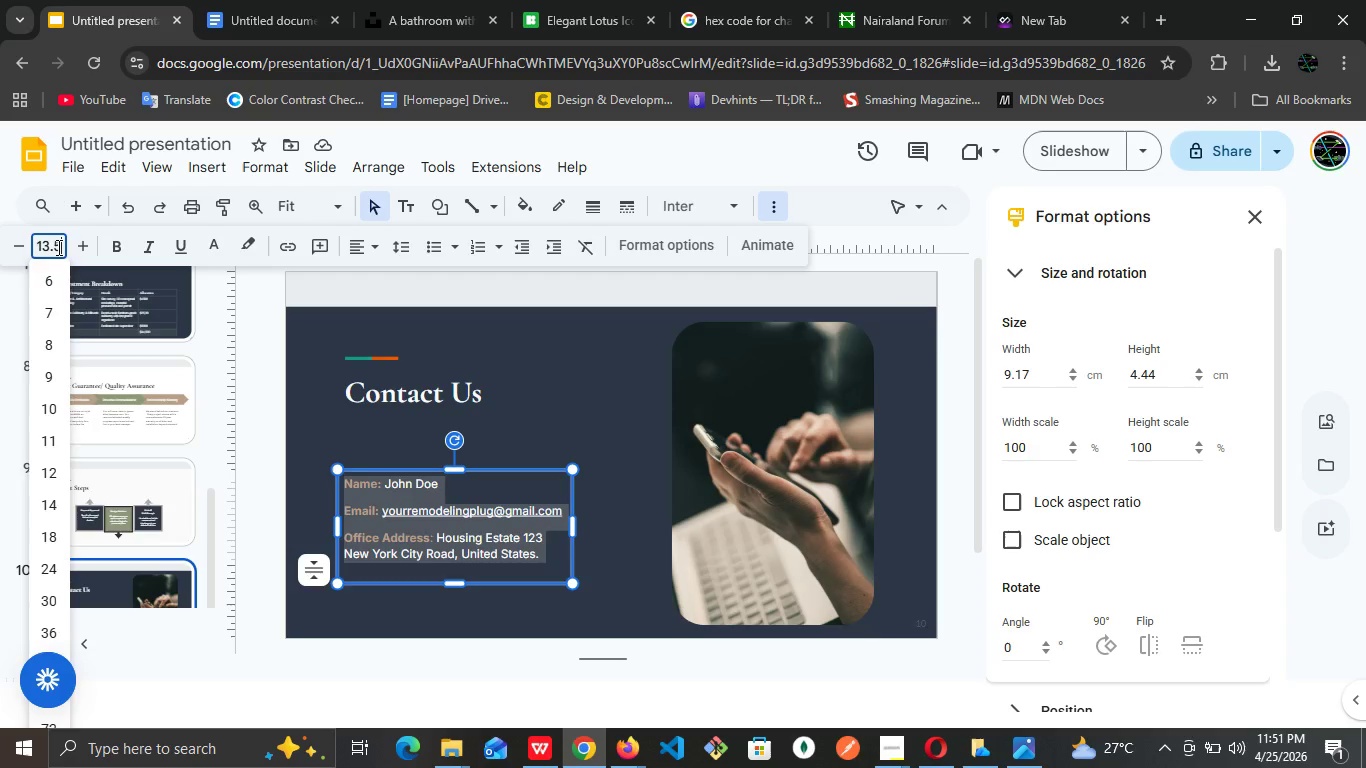 
key(Enter)
 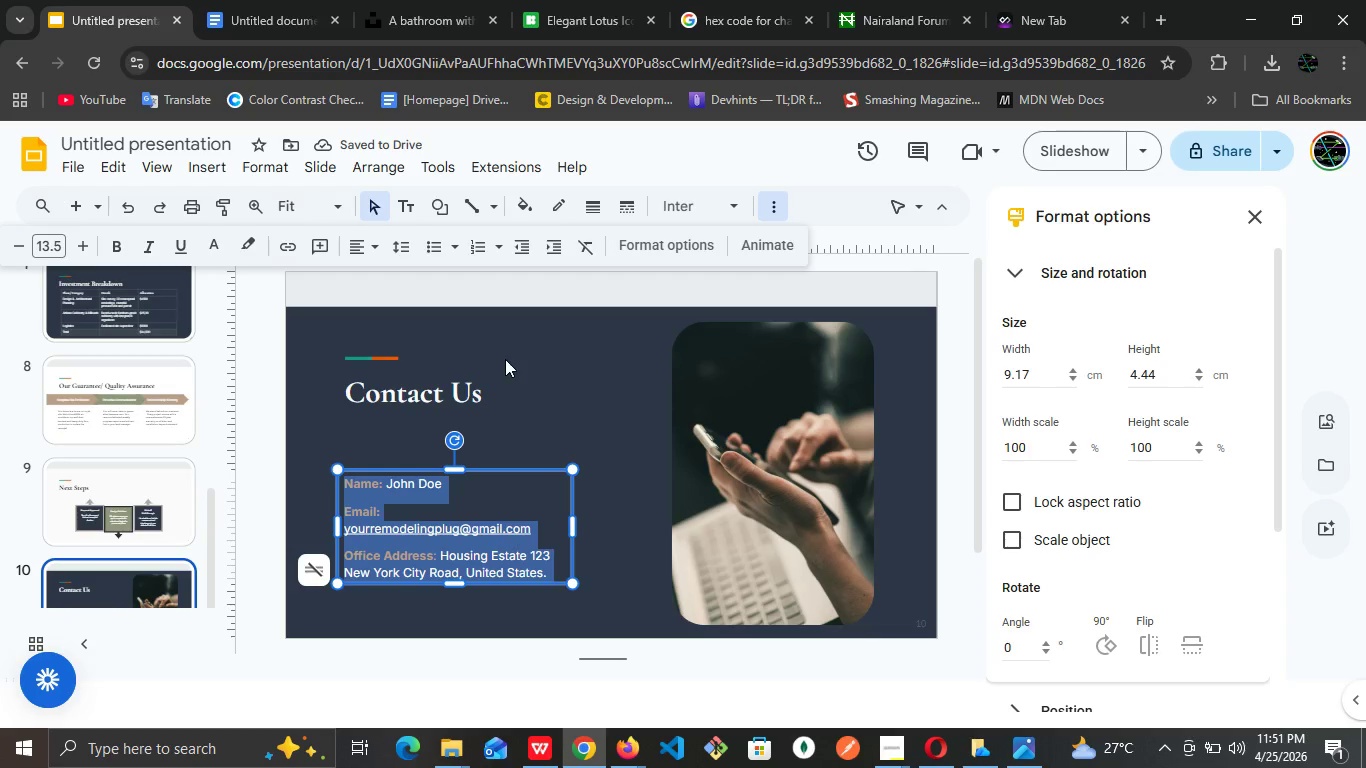 
left_click([513, 394])
 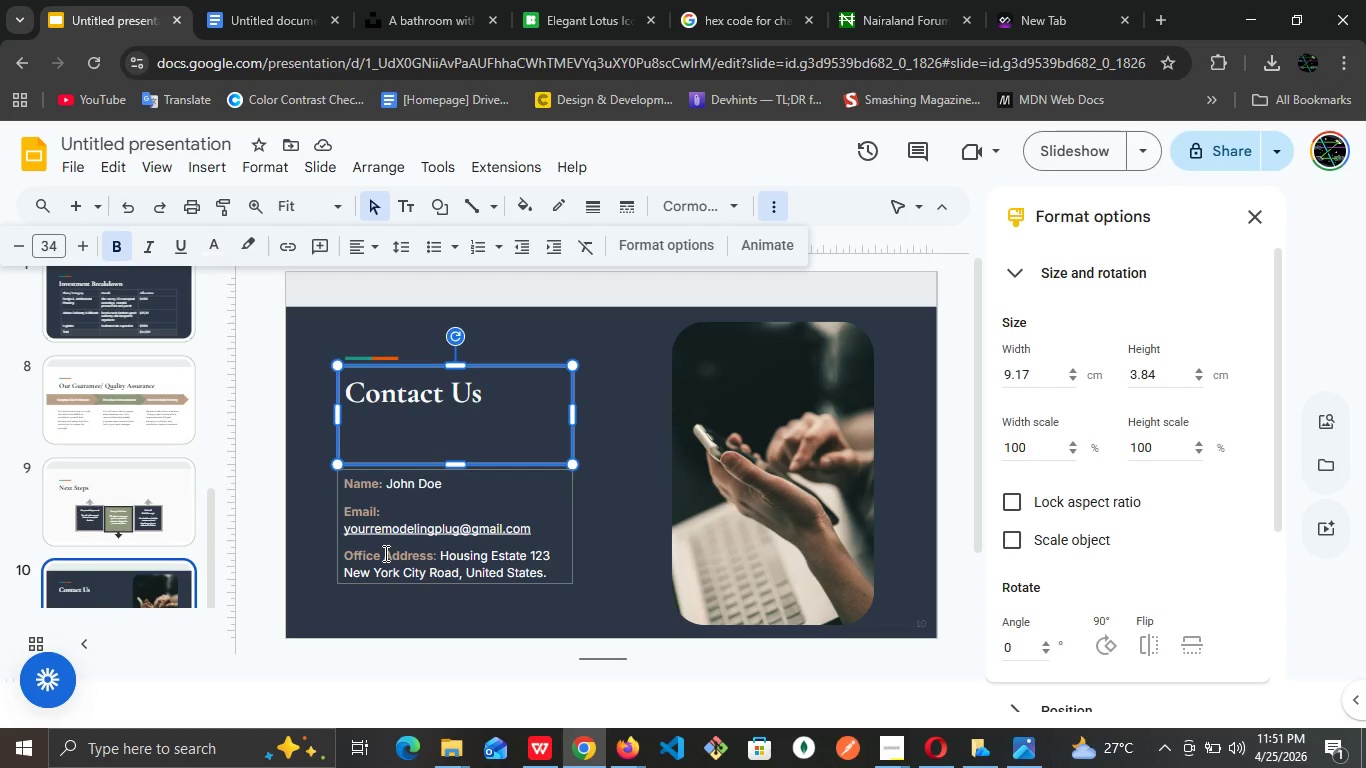 
key(Control+Z)
 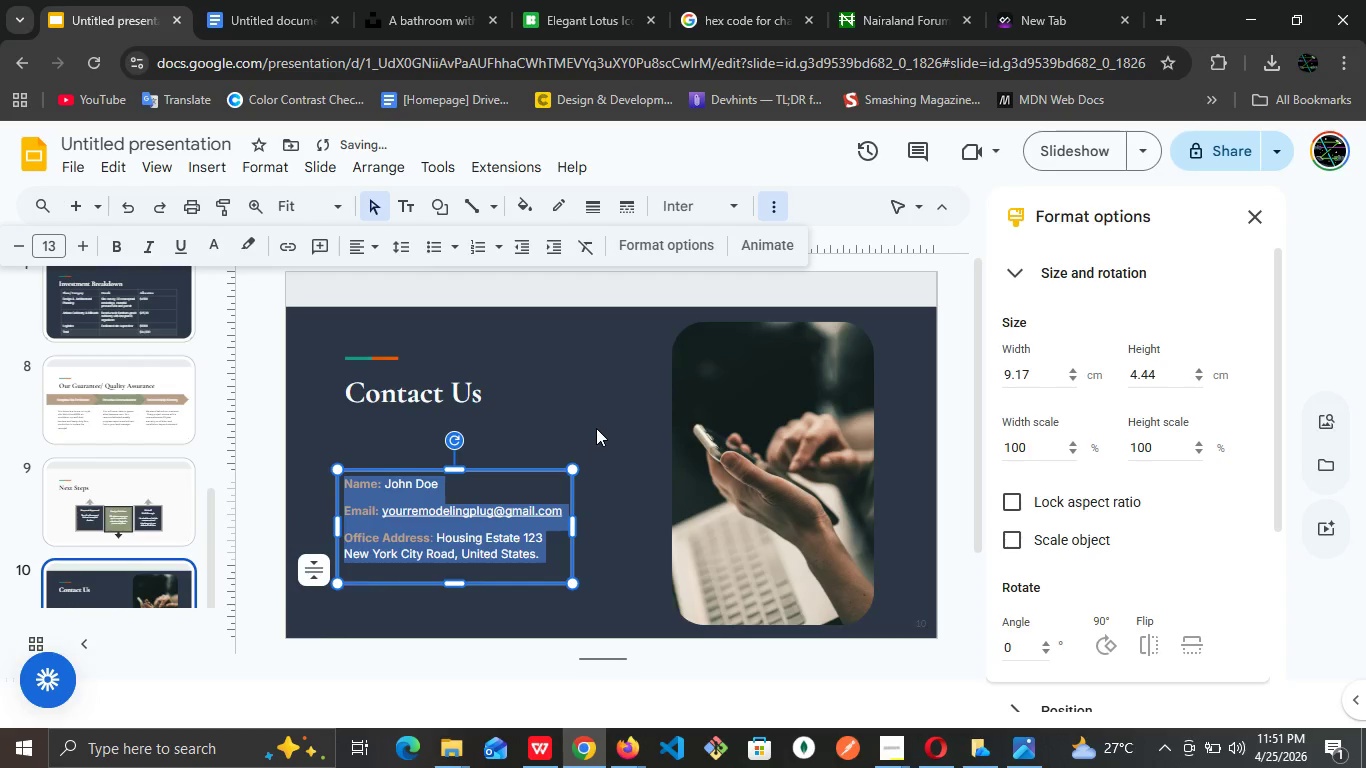 
left_click([596, 427])
 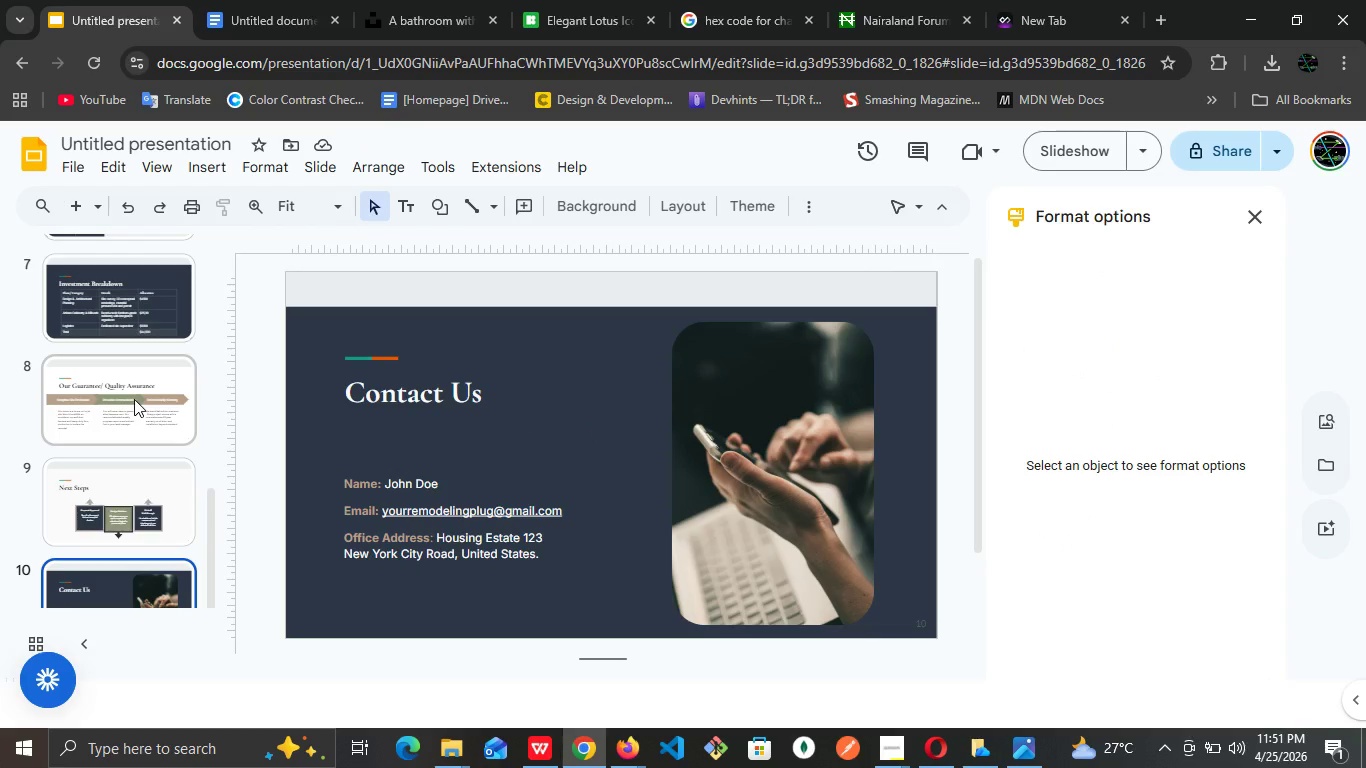 
wait(6.09)
 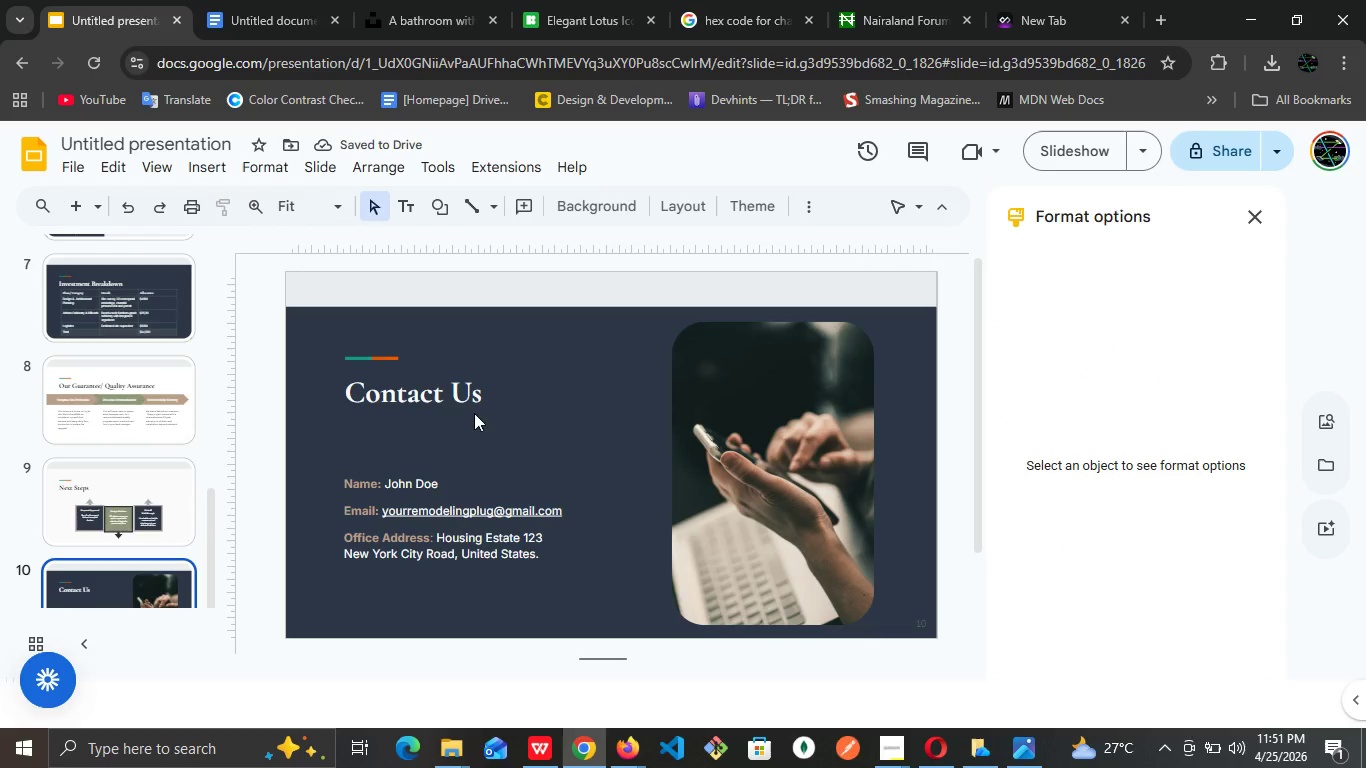 
left_click([148, 522])
 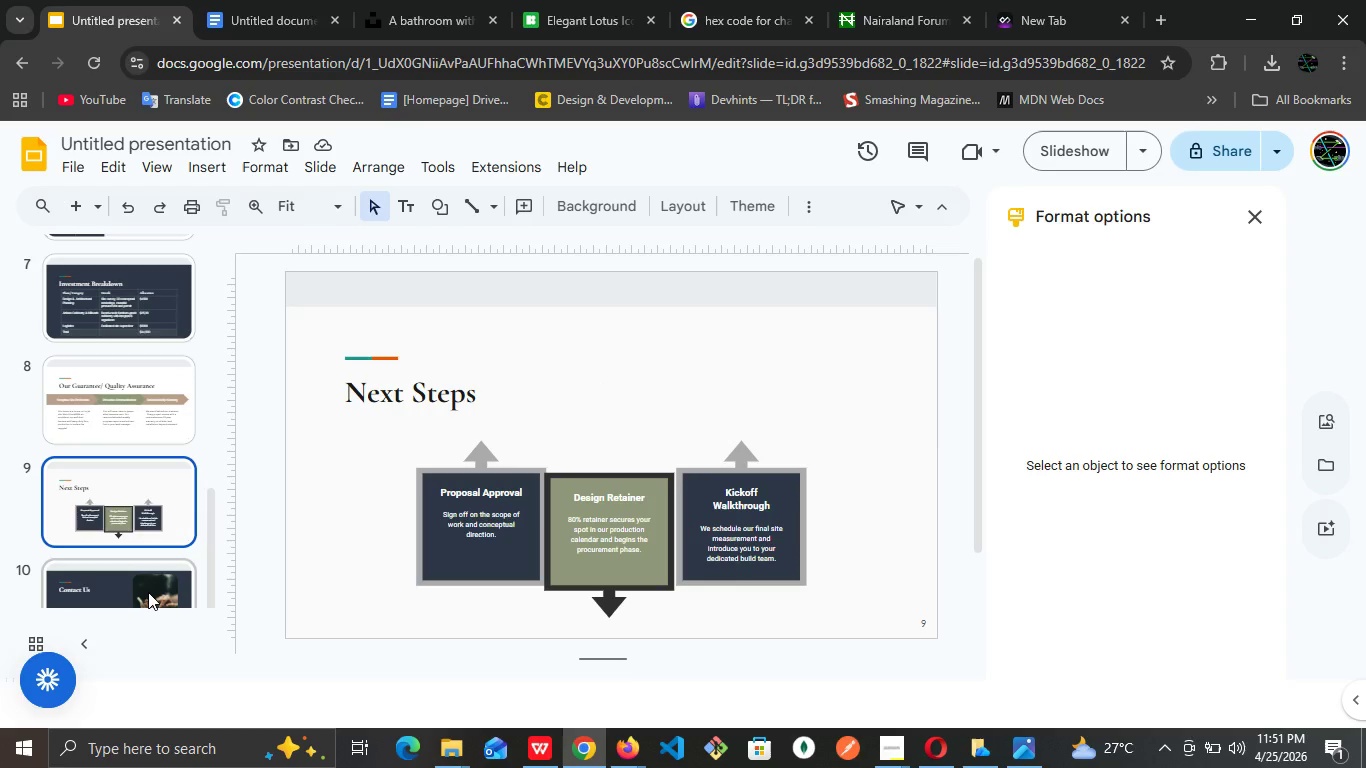 
left_click([148, 592])
 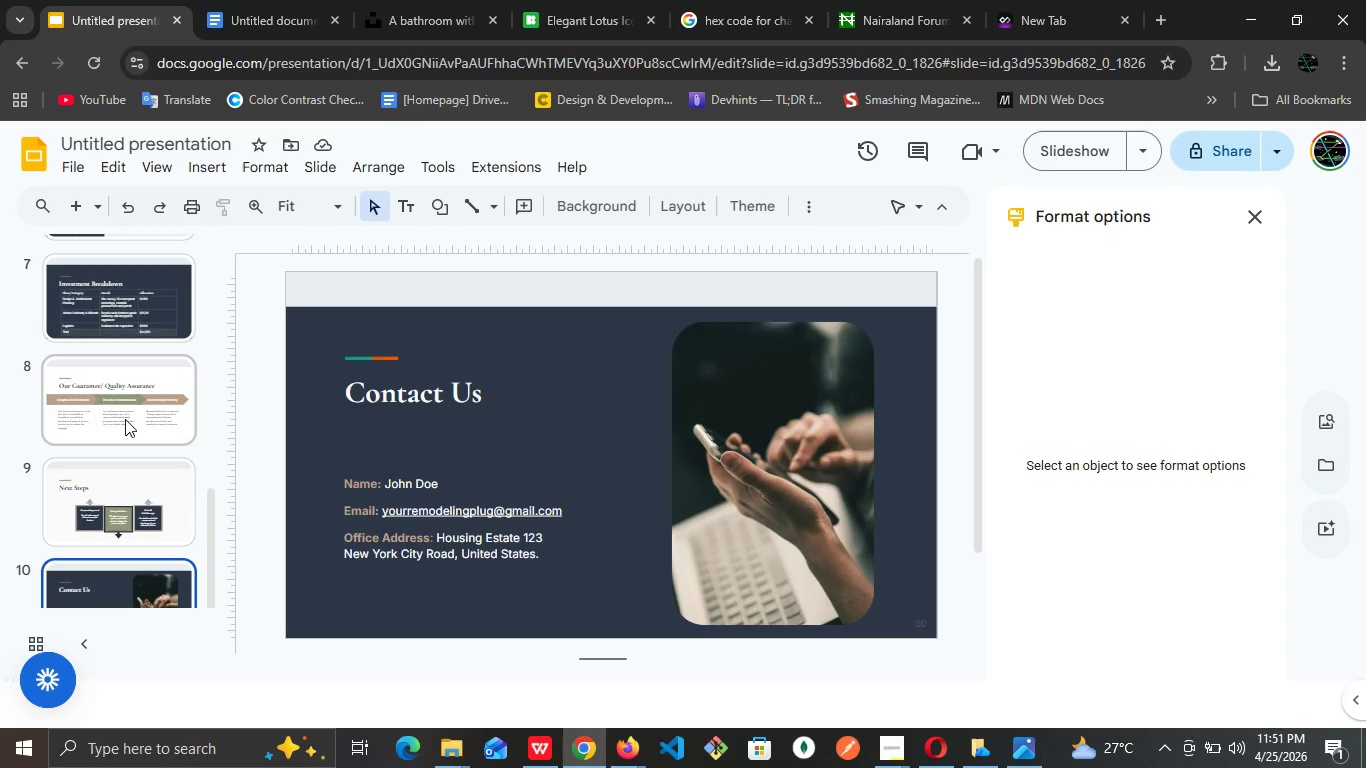 
left_click([125, 419])
 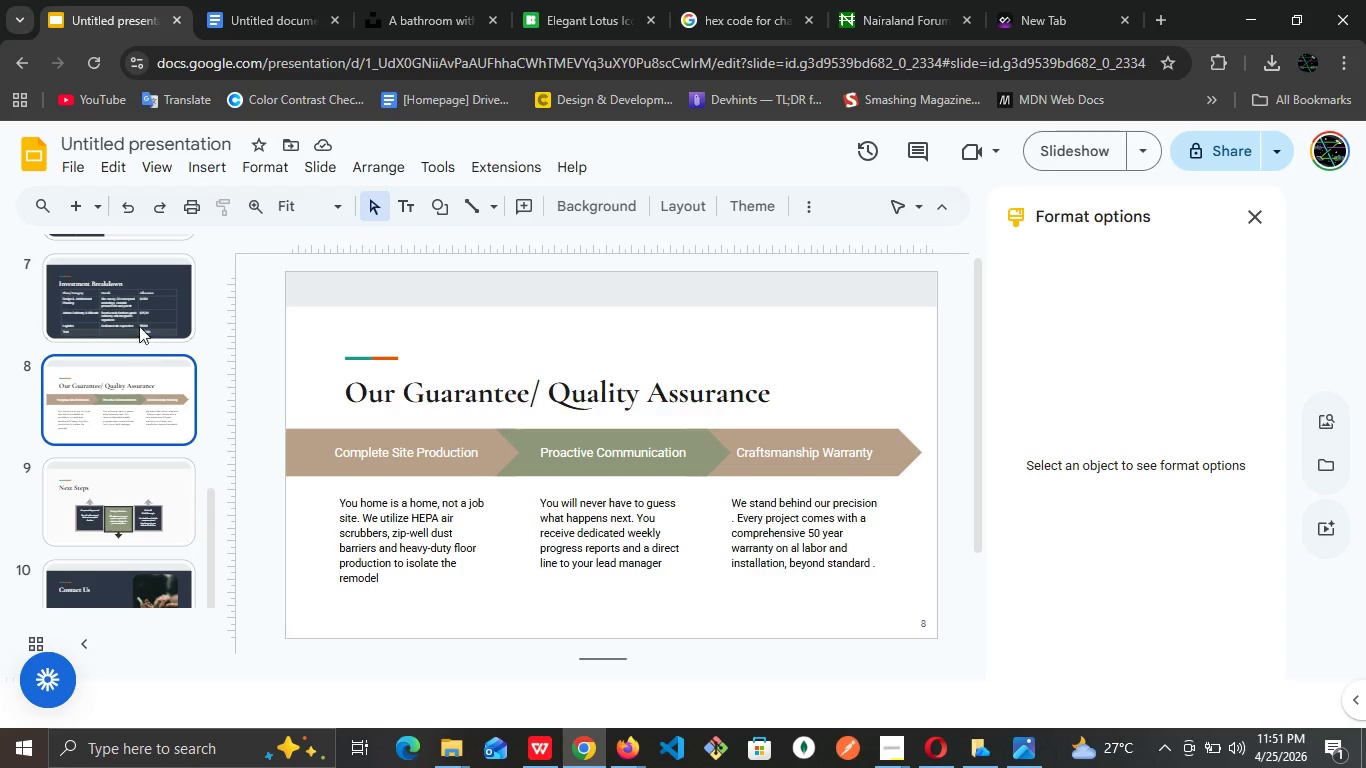 
left_click([141, 316])
 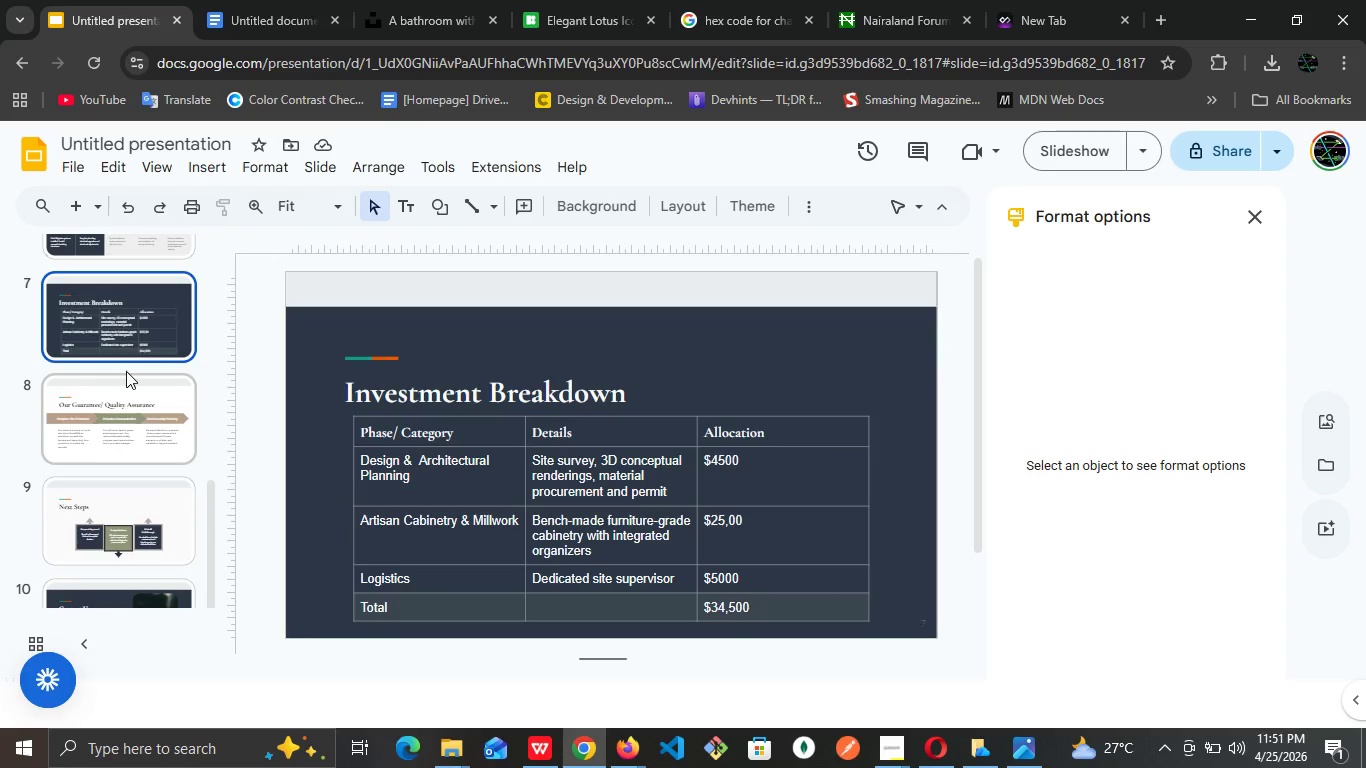 
scroll: coordinate [126, 371], scroll_direction: up, amount: 2.0
 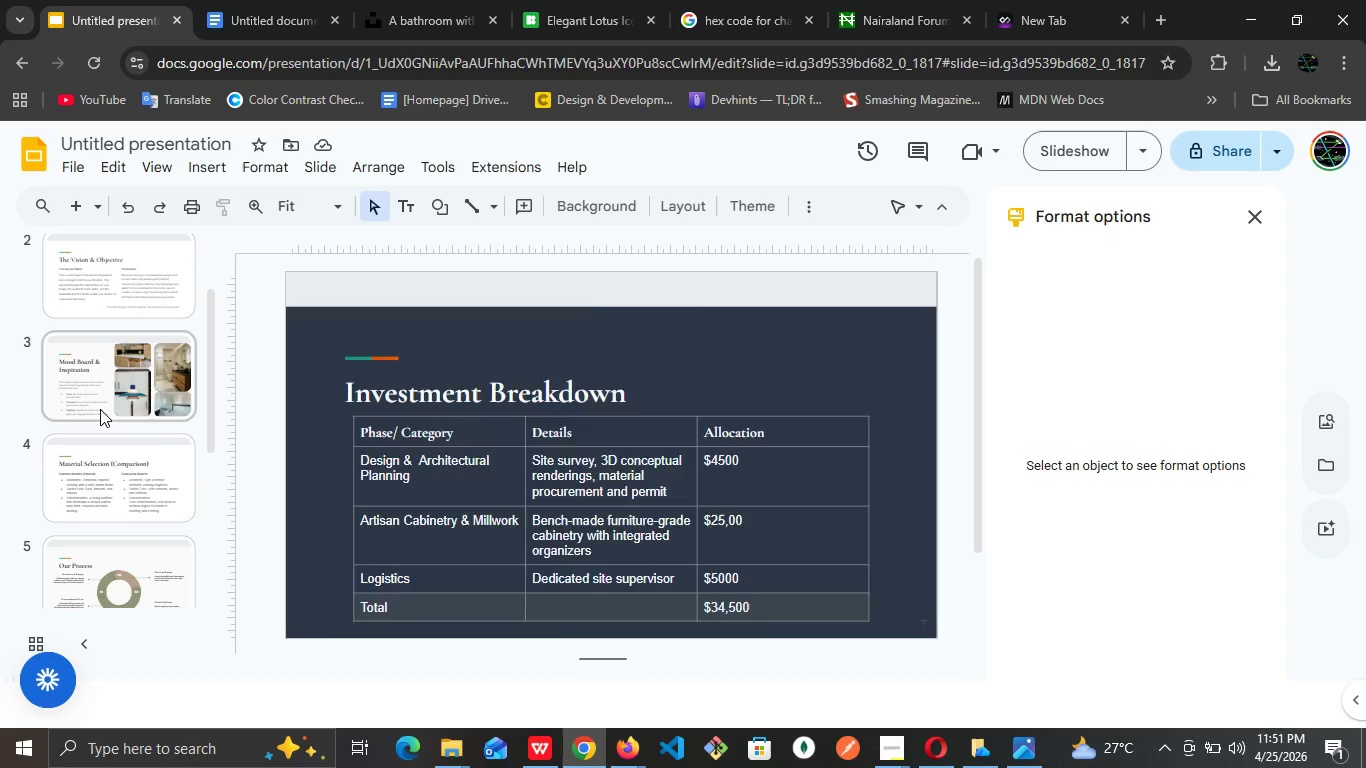 
left_click([100, 409])
 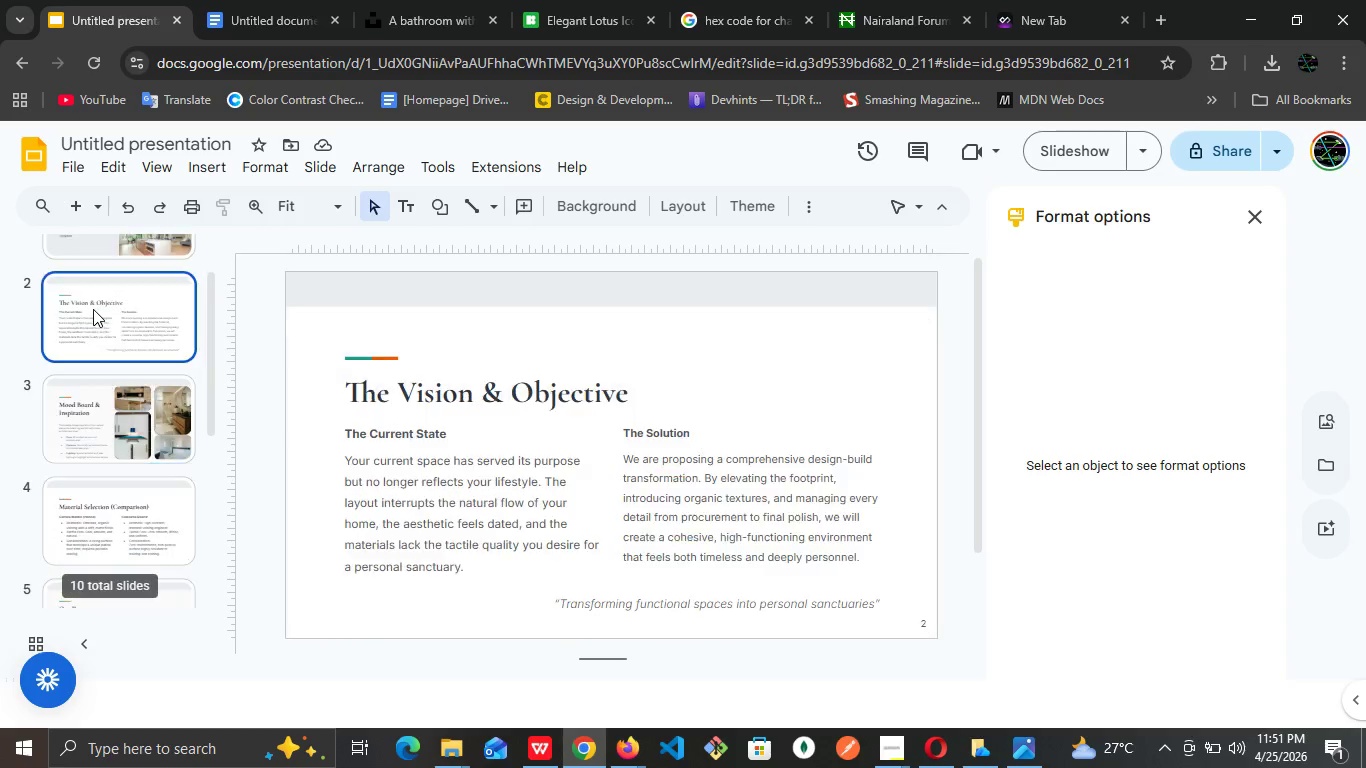 
left_click([93, 309])
 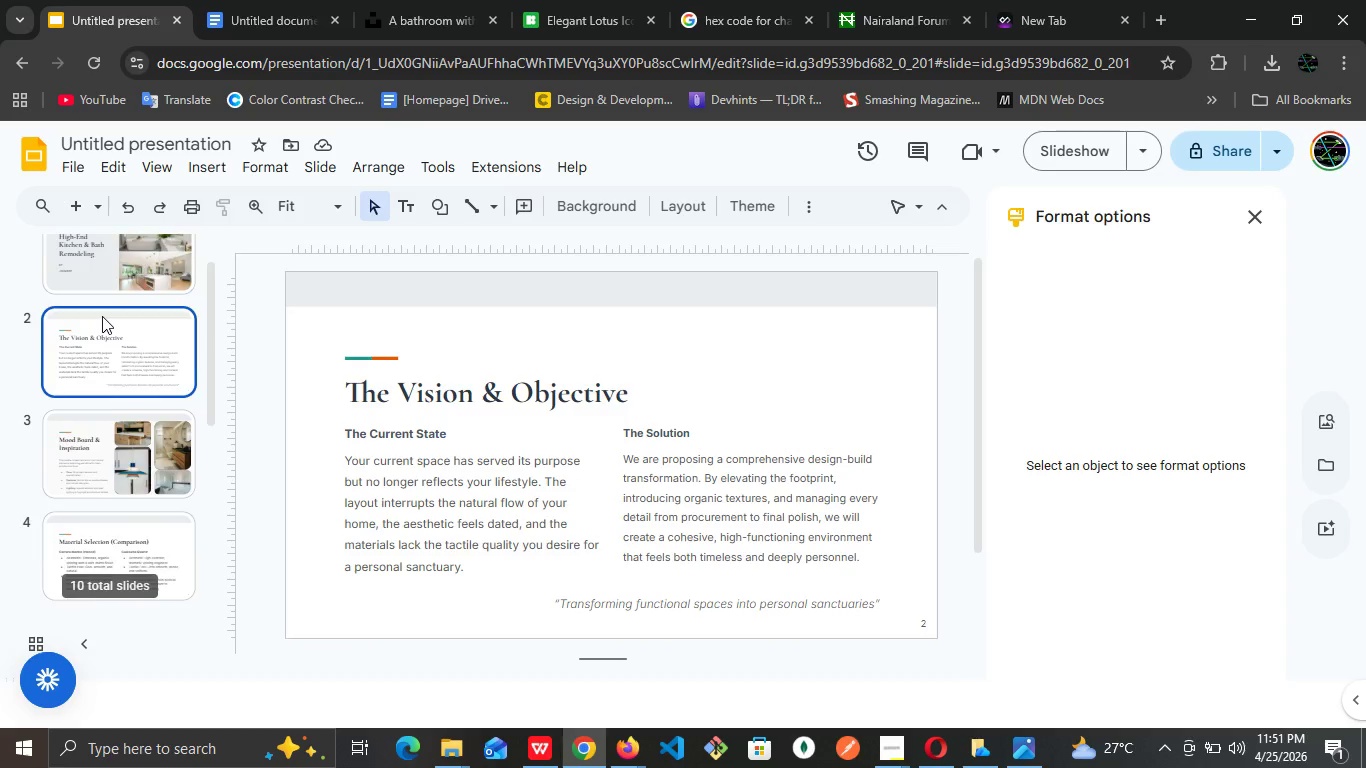 
scroll: coordinate [102, 316], scroll_direction: up, amount: 3.0
 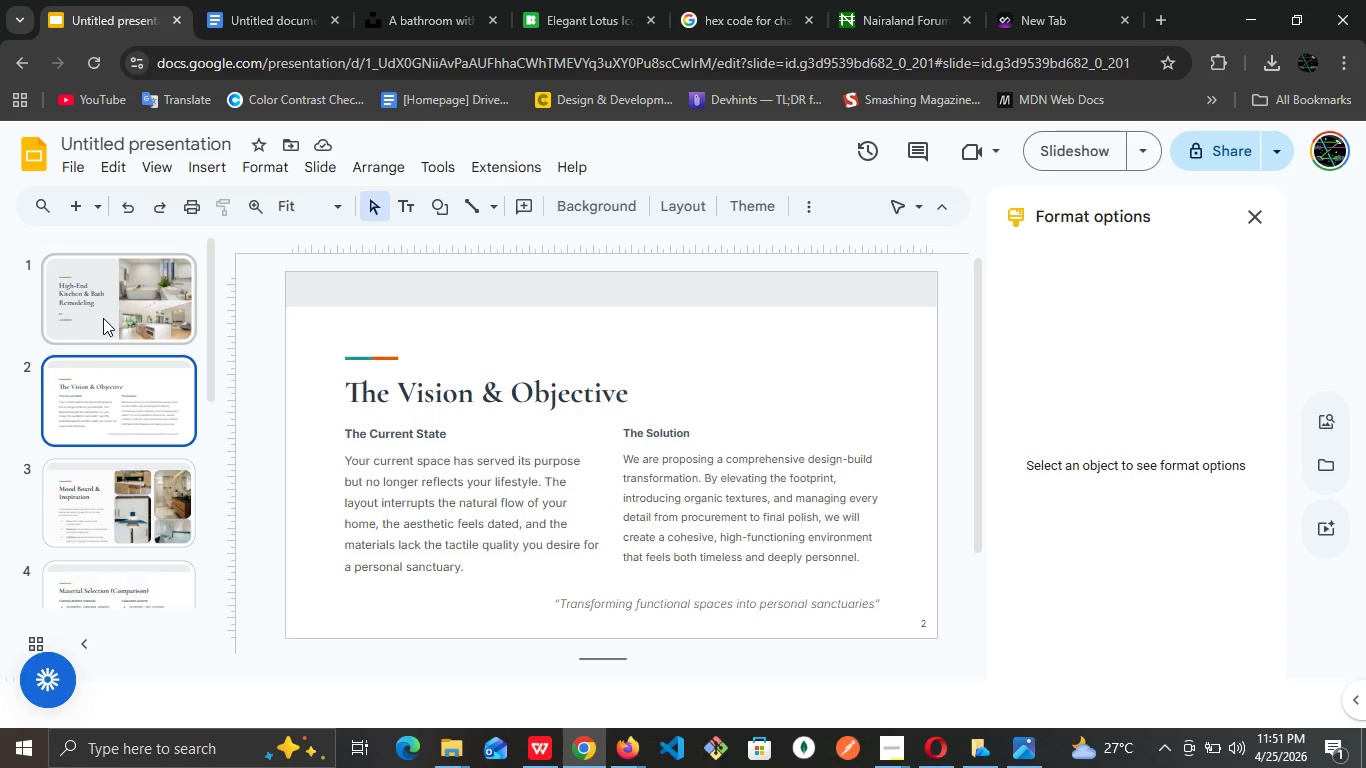 
left_click([117, 310])
 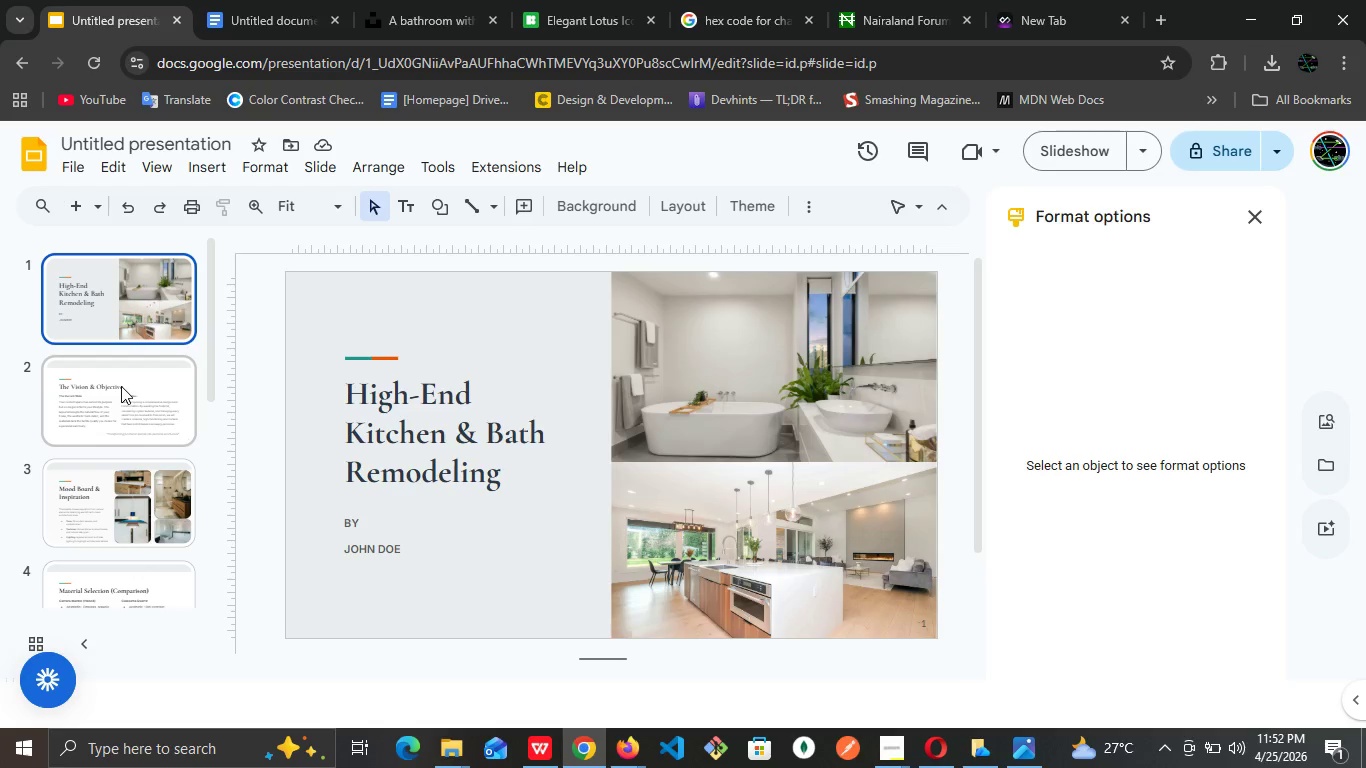 
scroll: coordinate [103, 318], scroll_direction: up, amount: 2.0
 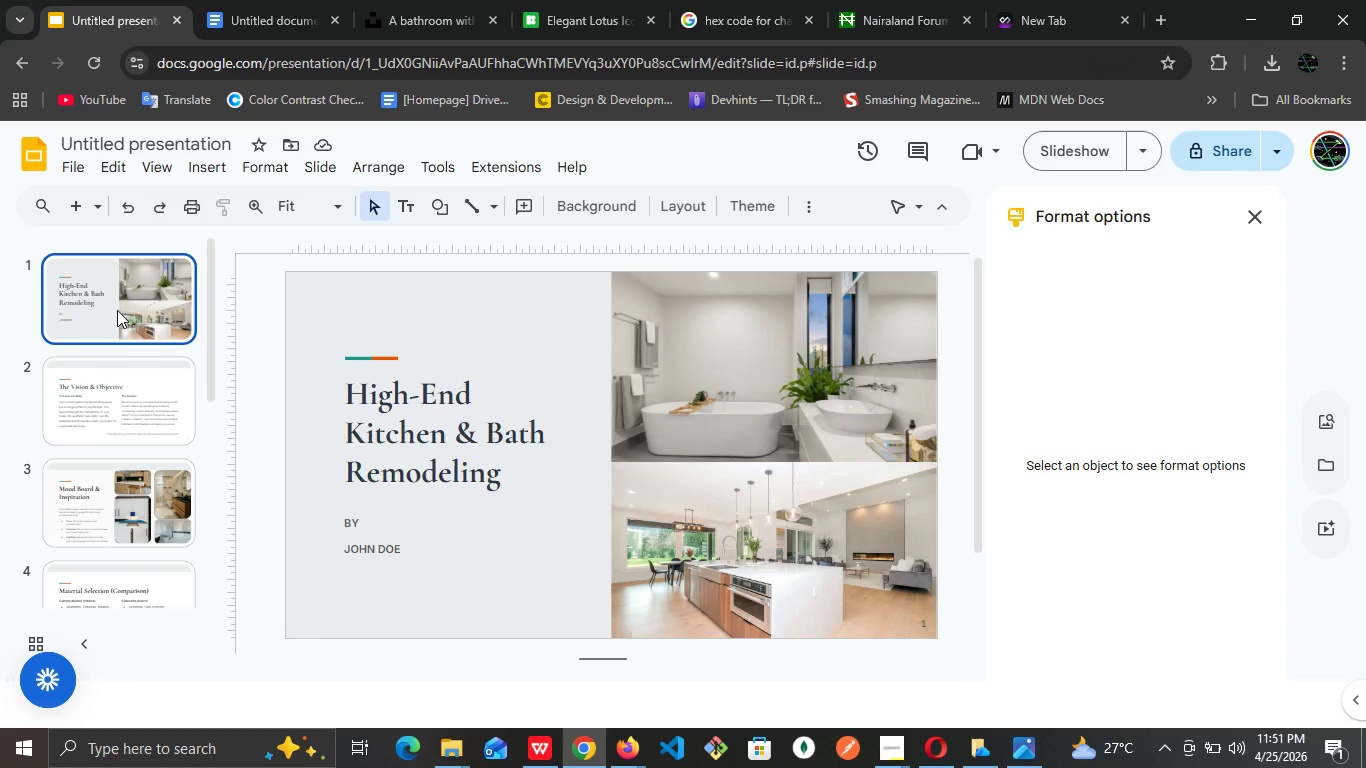 
wait(5.07)
 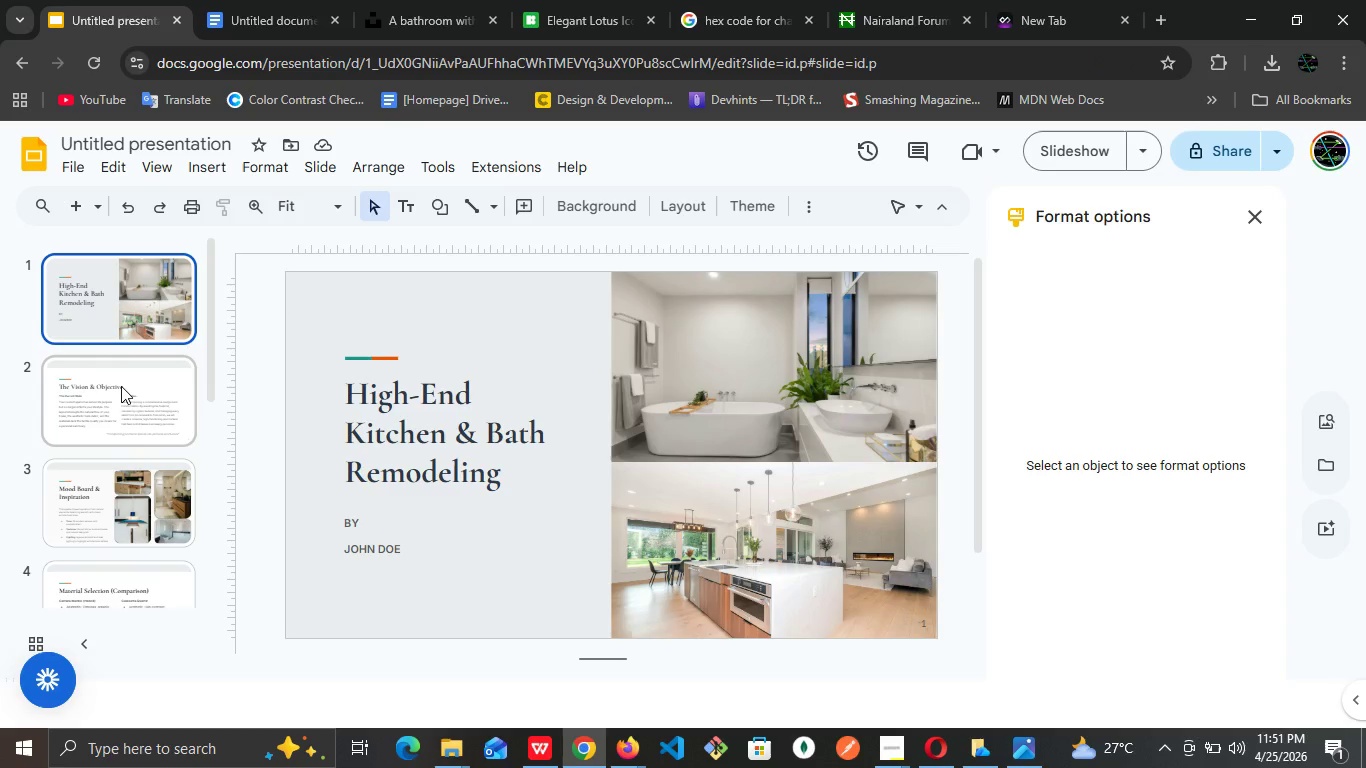 
left_click([121, 386])
 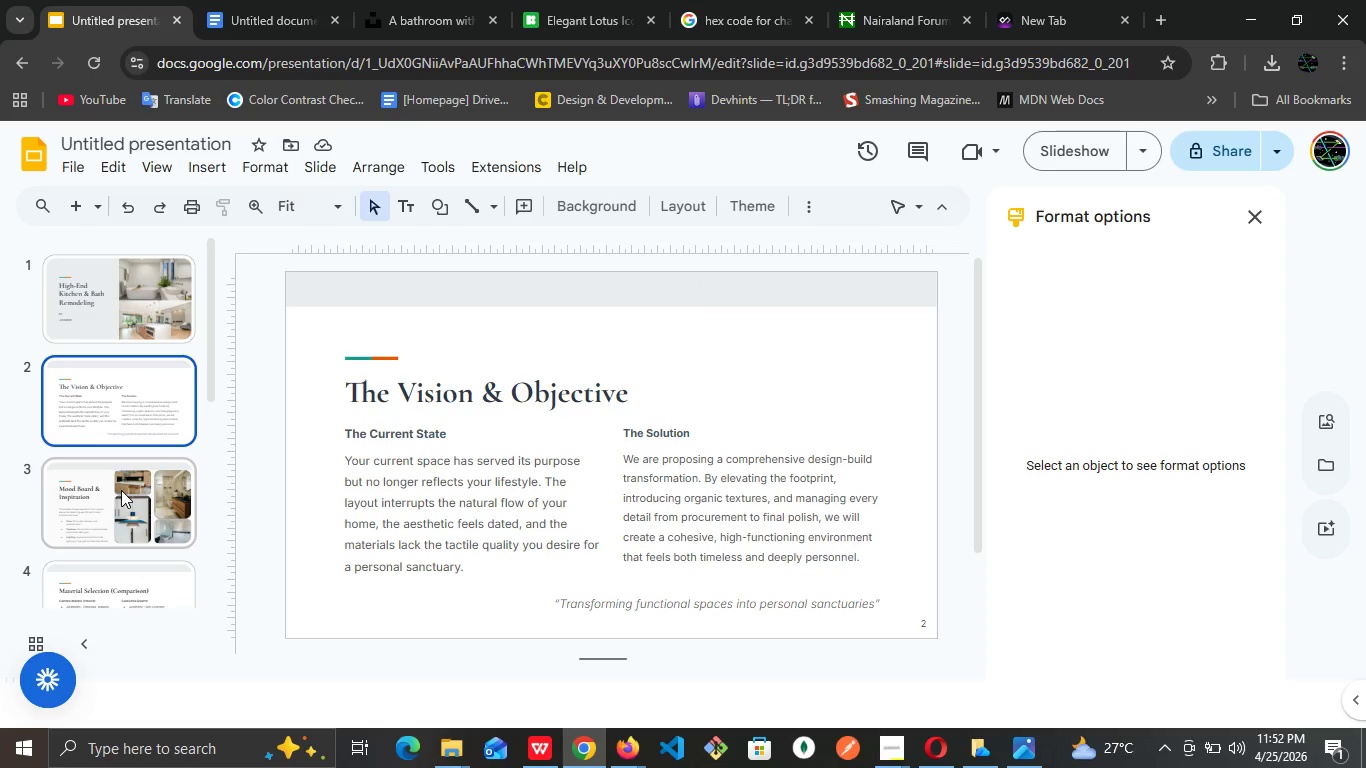 
left_click([121, 490])
 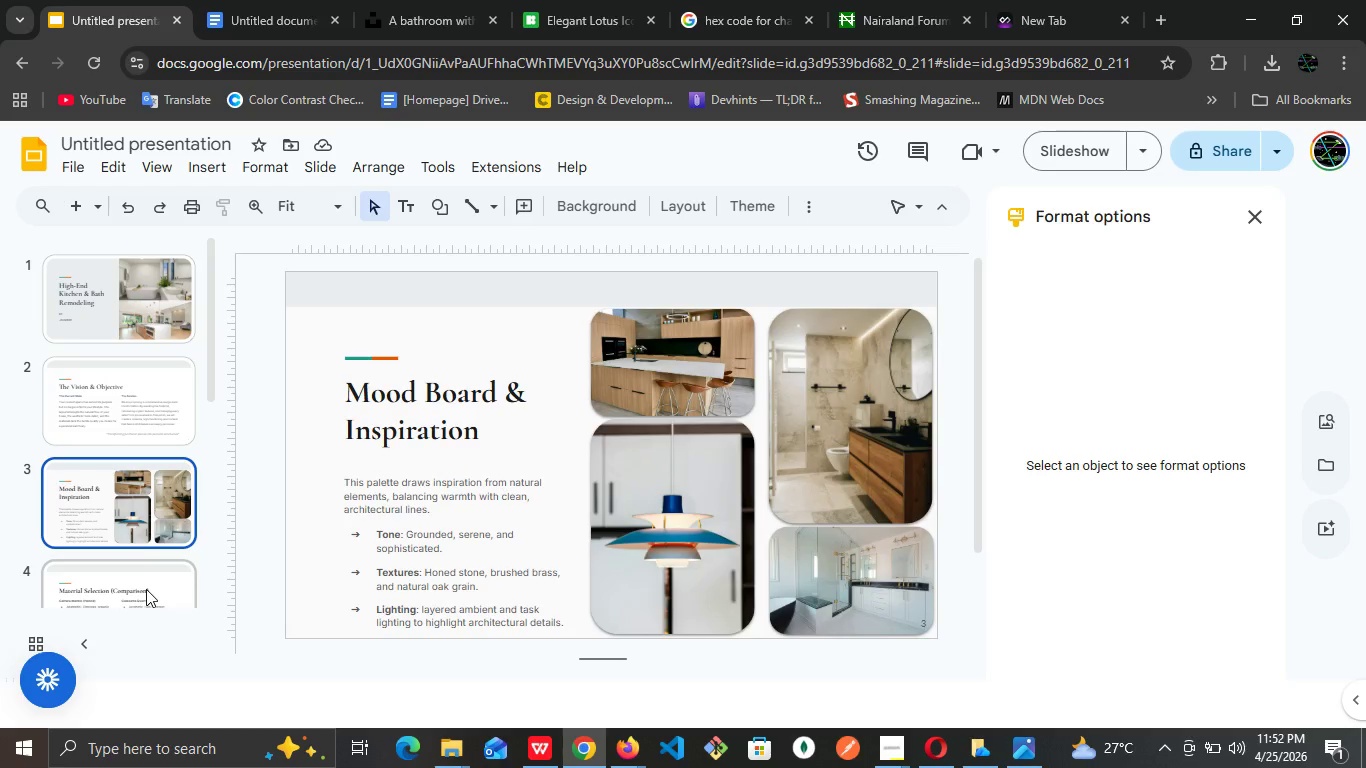 
left_click([146, 589])
 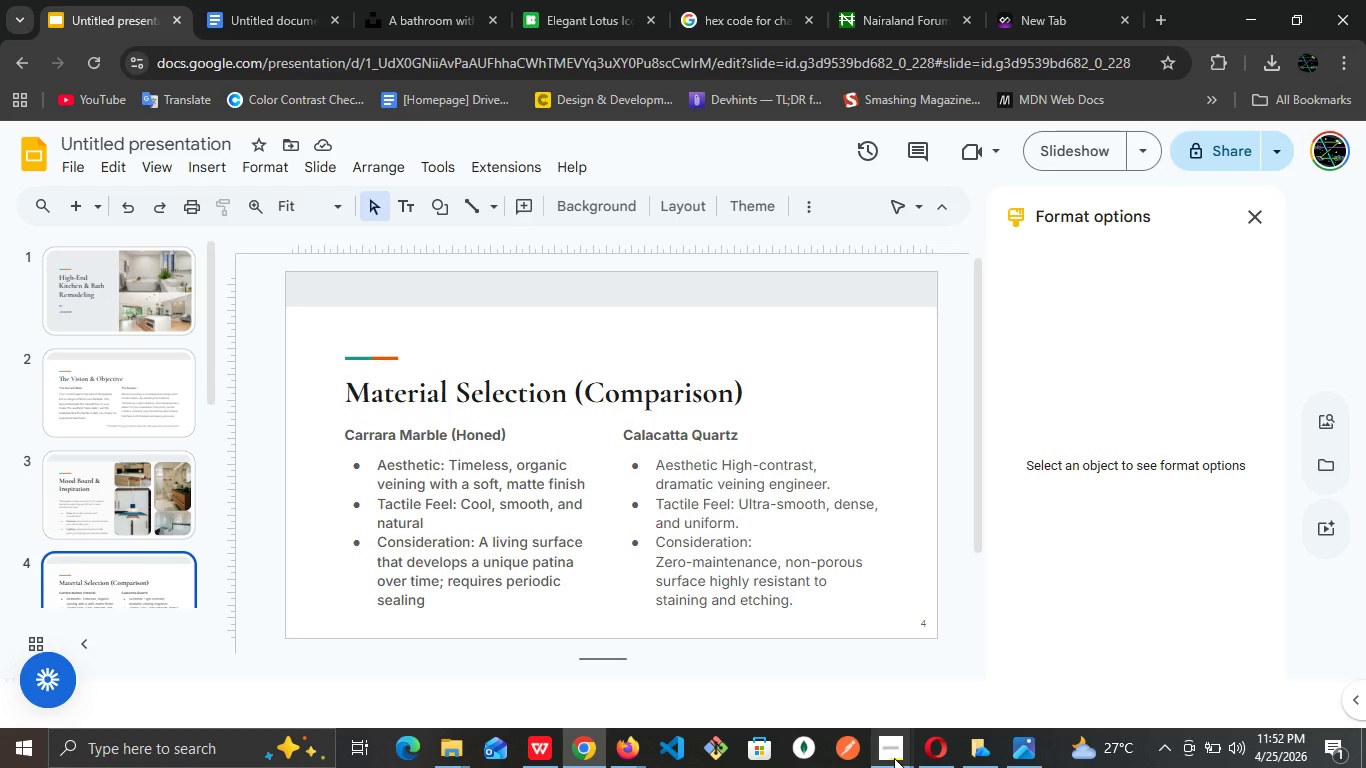 
wait(5.89)
 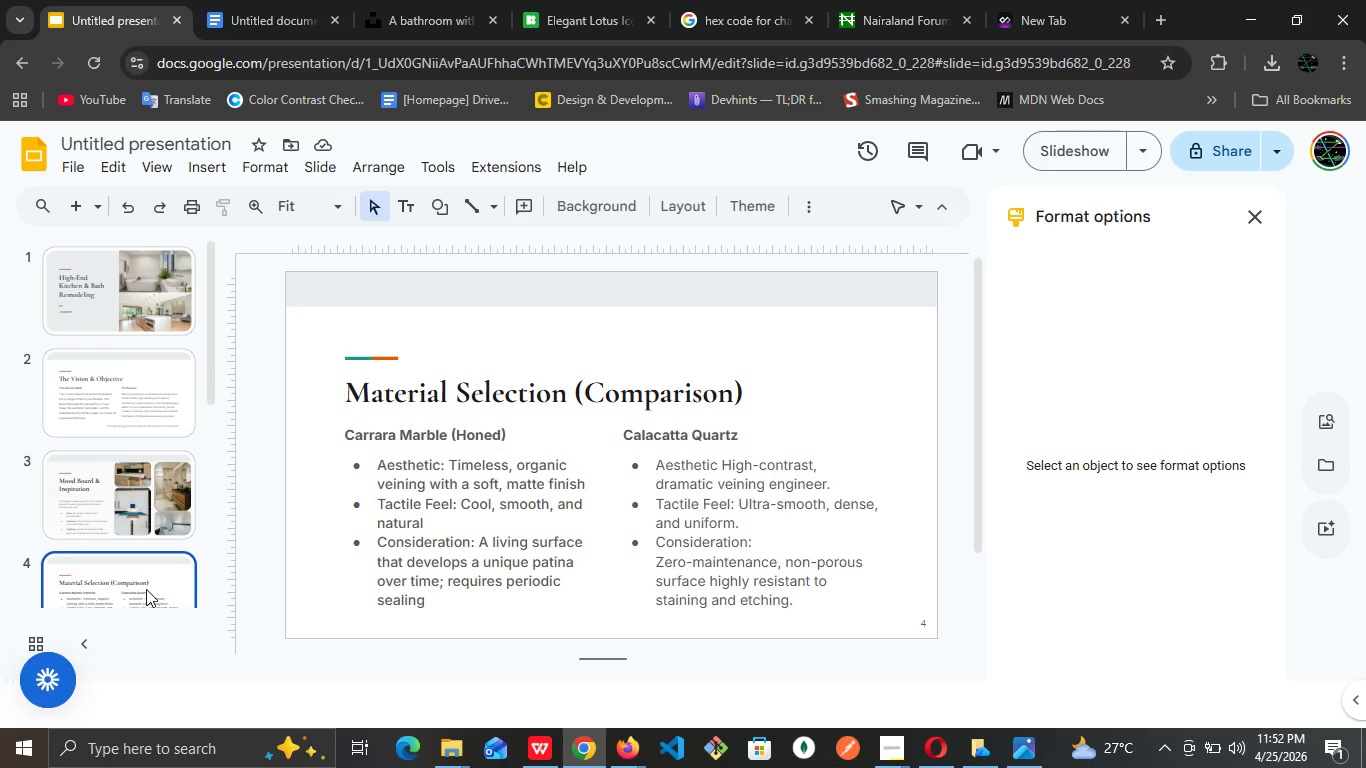 
left_click([946, 710])